 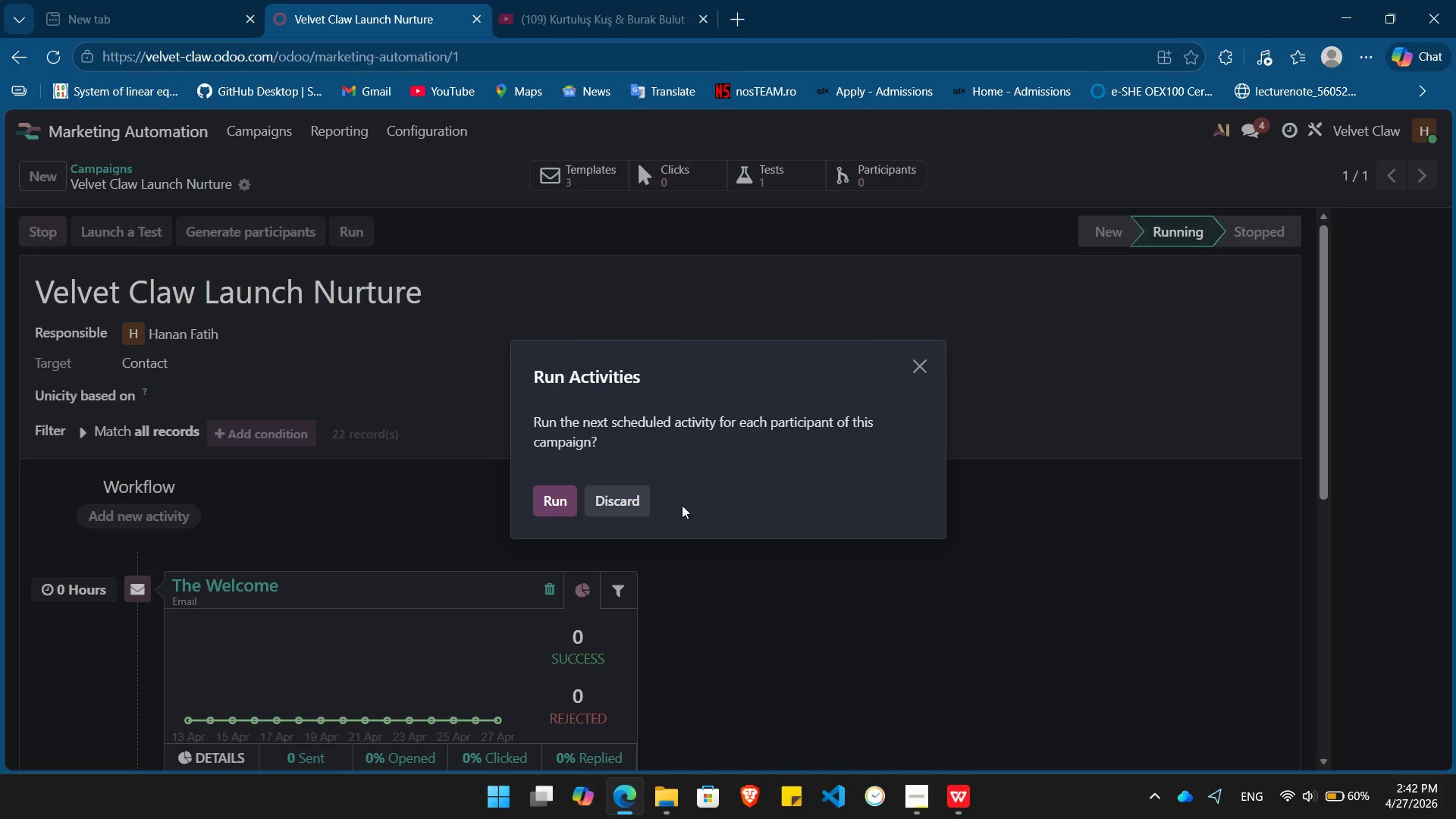 
left_click([623, 499])
 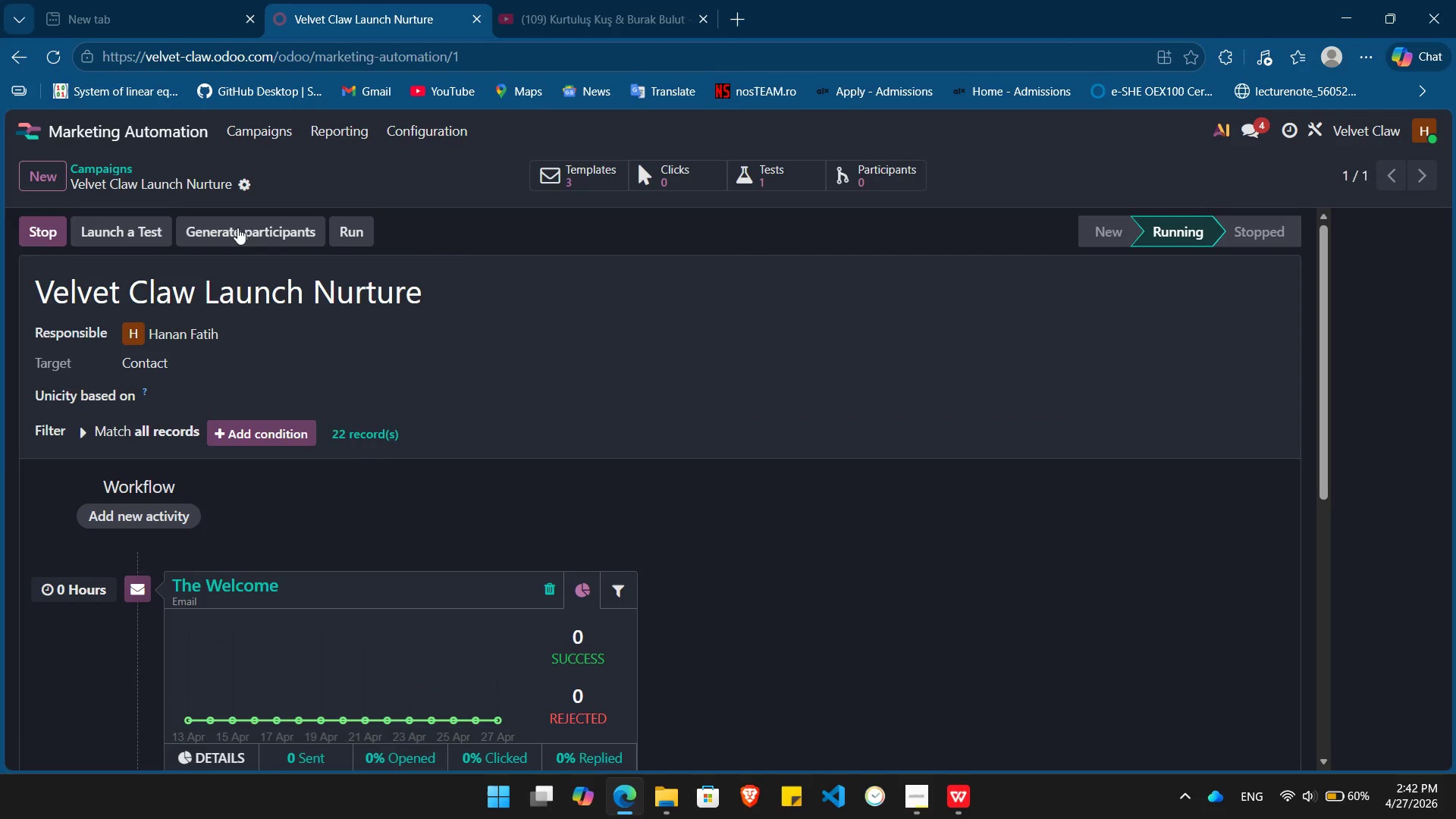 
wait(5.94)
 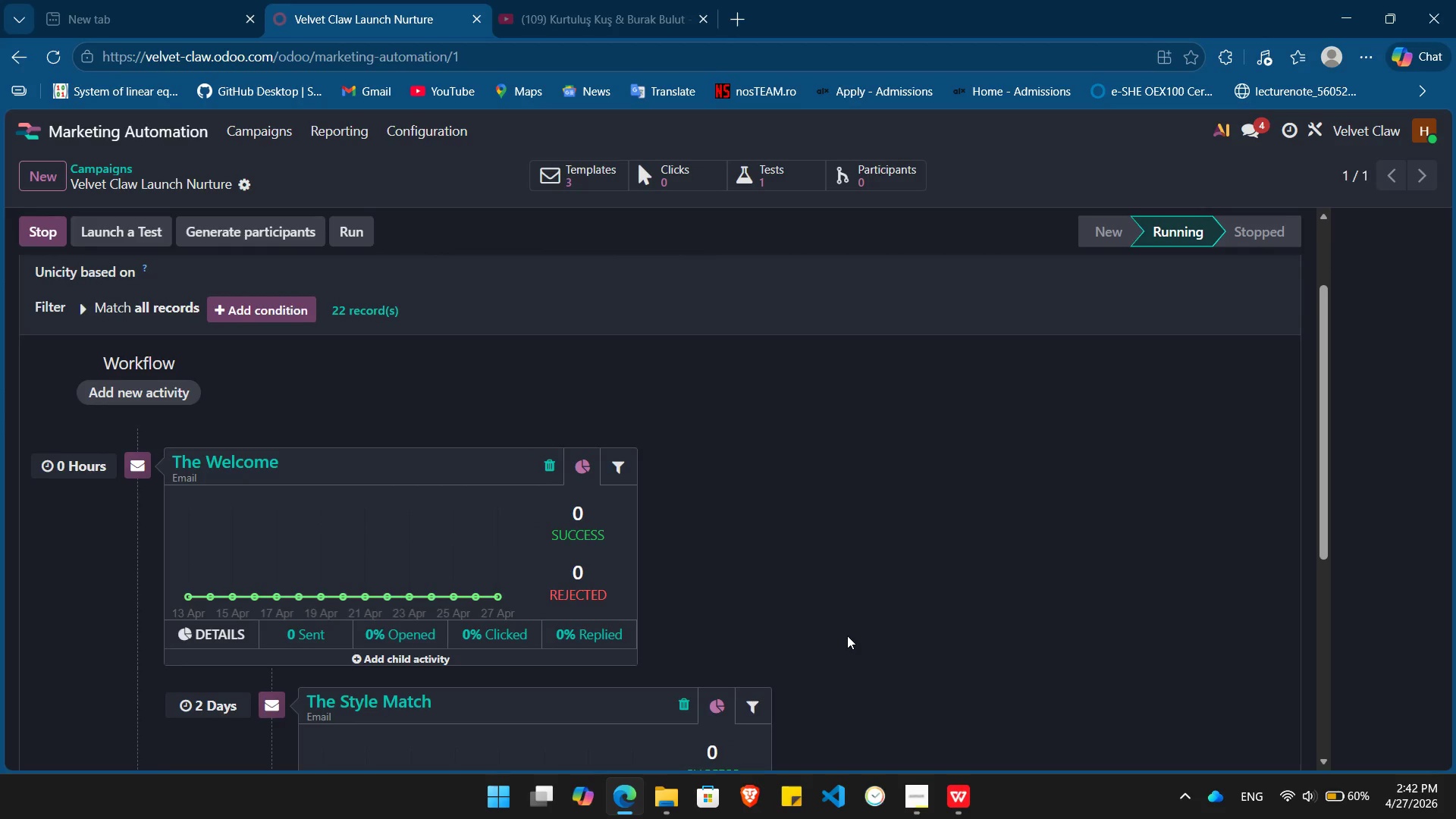 
left_click([248, 134])
 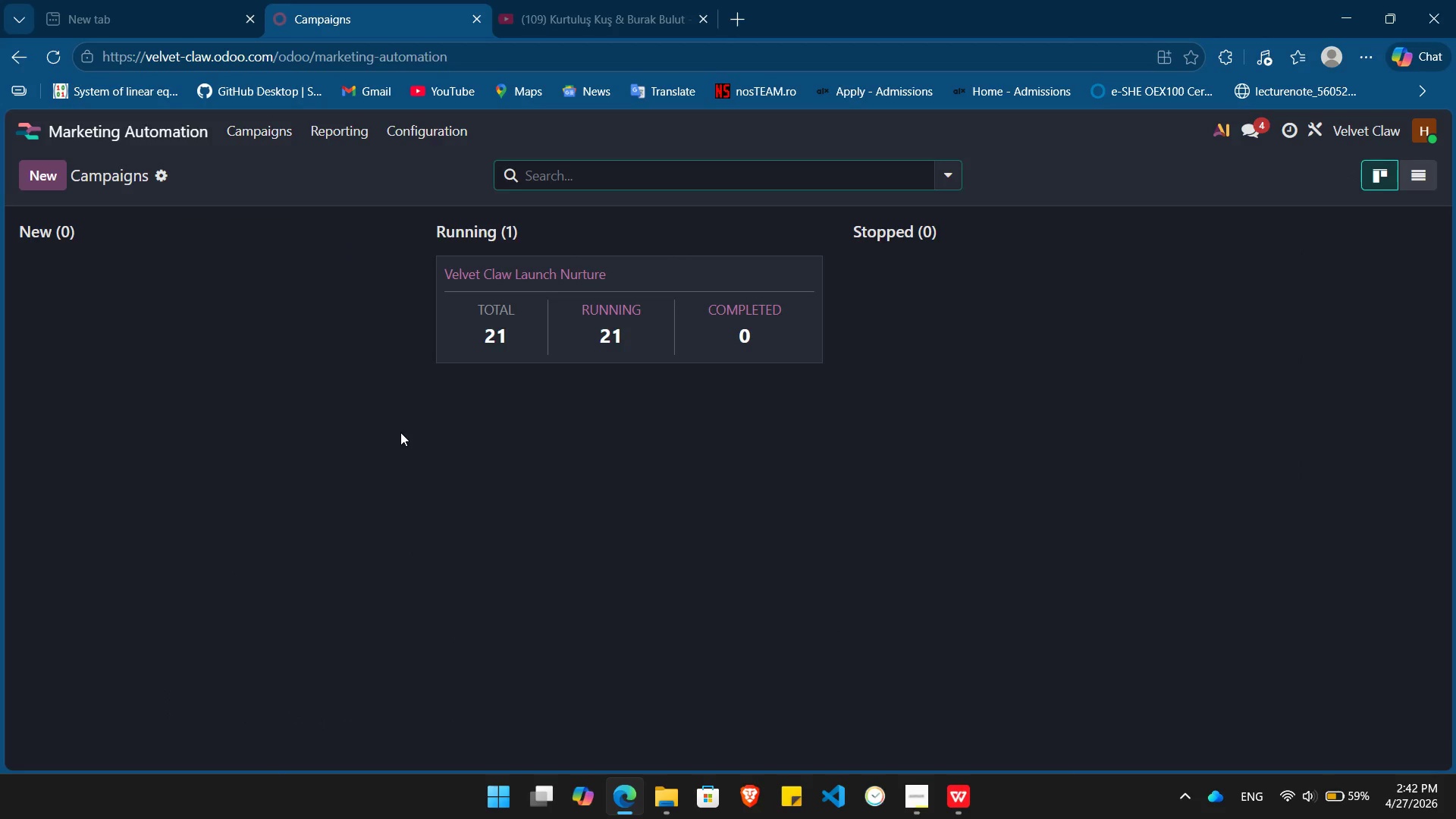 
key(PrintScreen)
 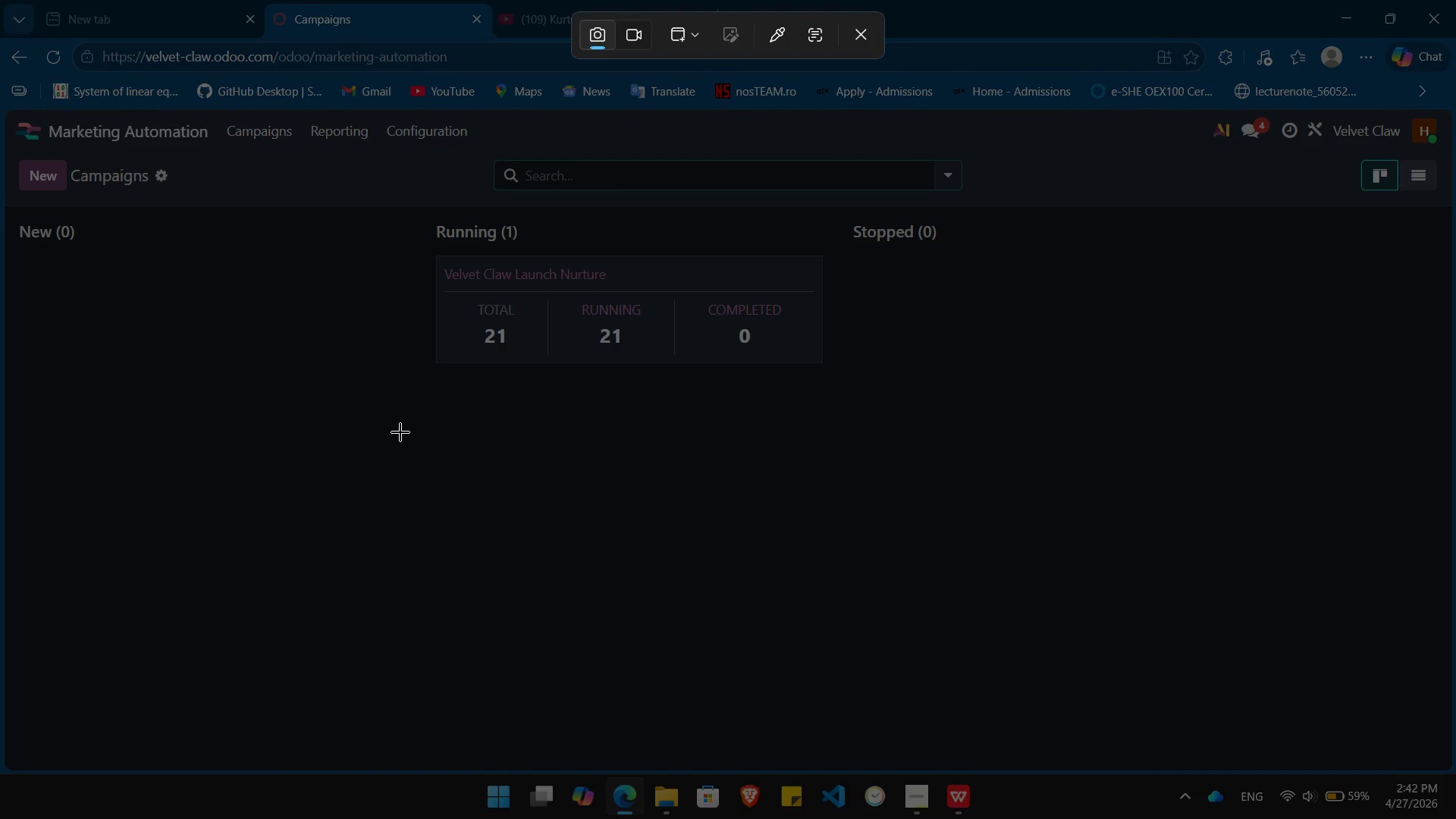 
left_click([400, 432])
 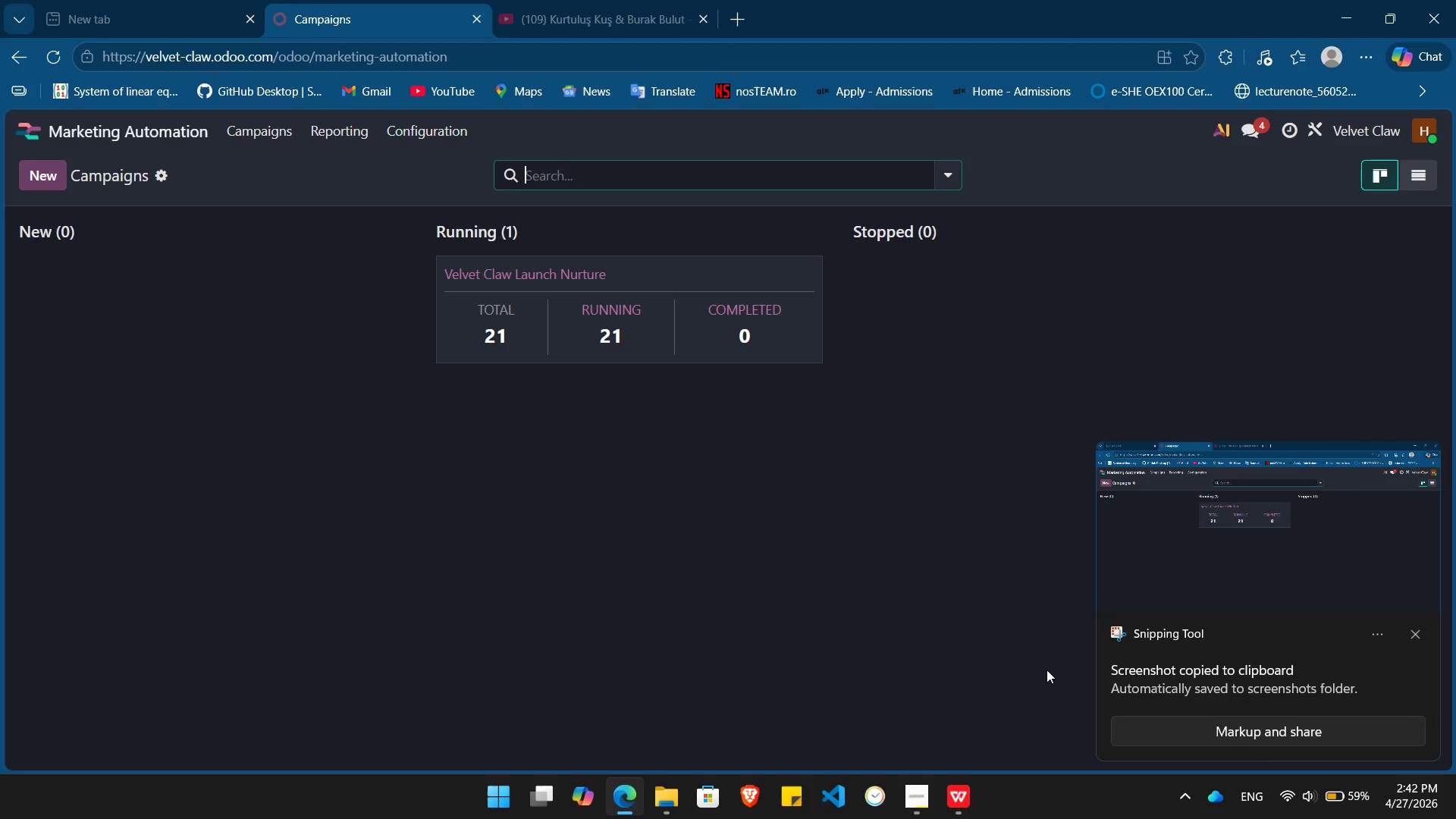 
wait(6.34)
 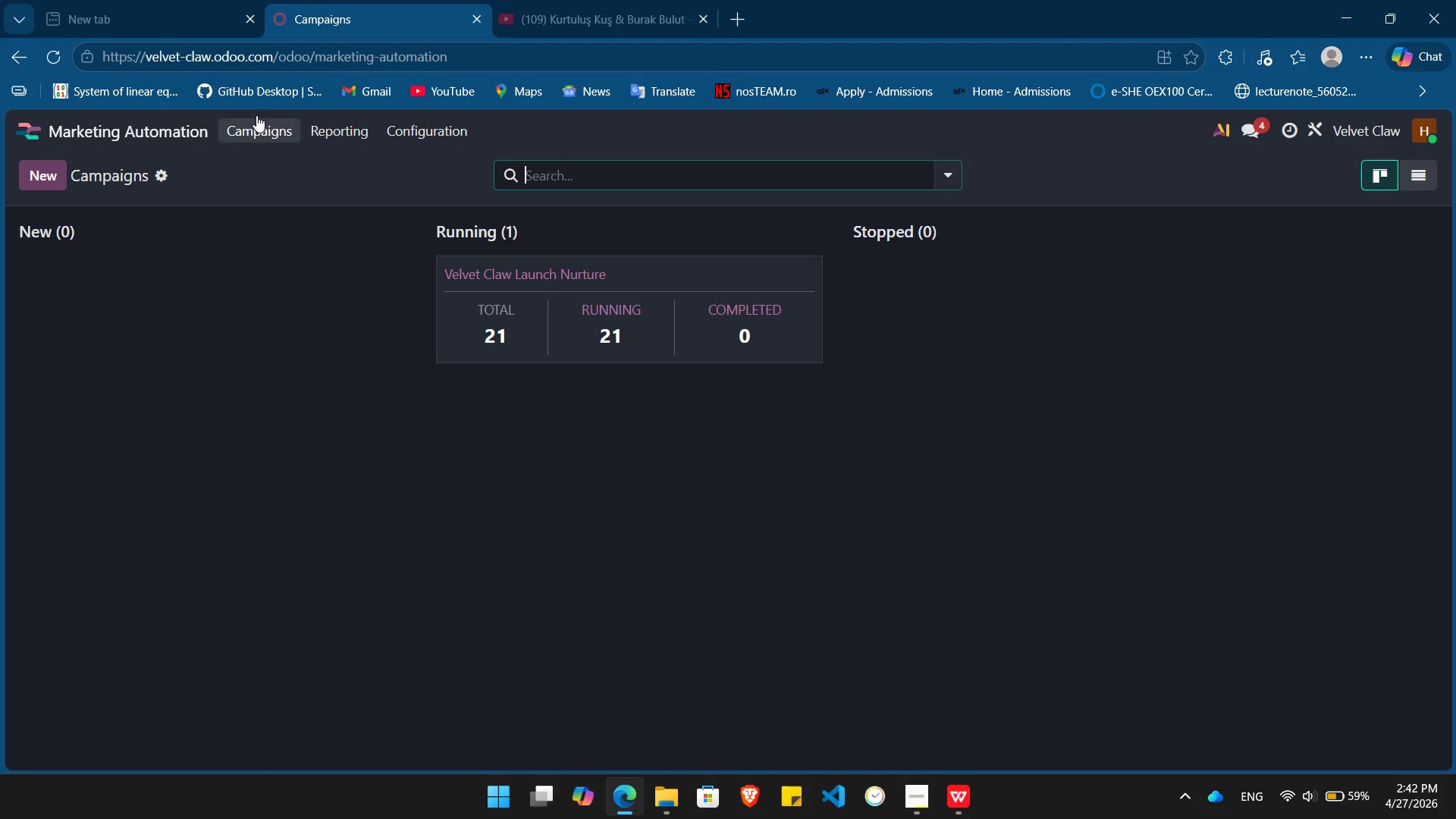 
left_click([1414, 633])
 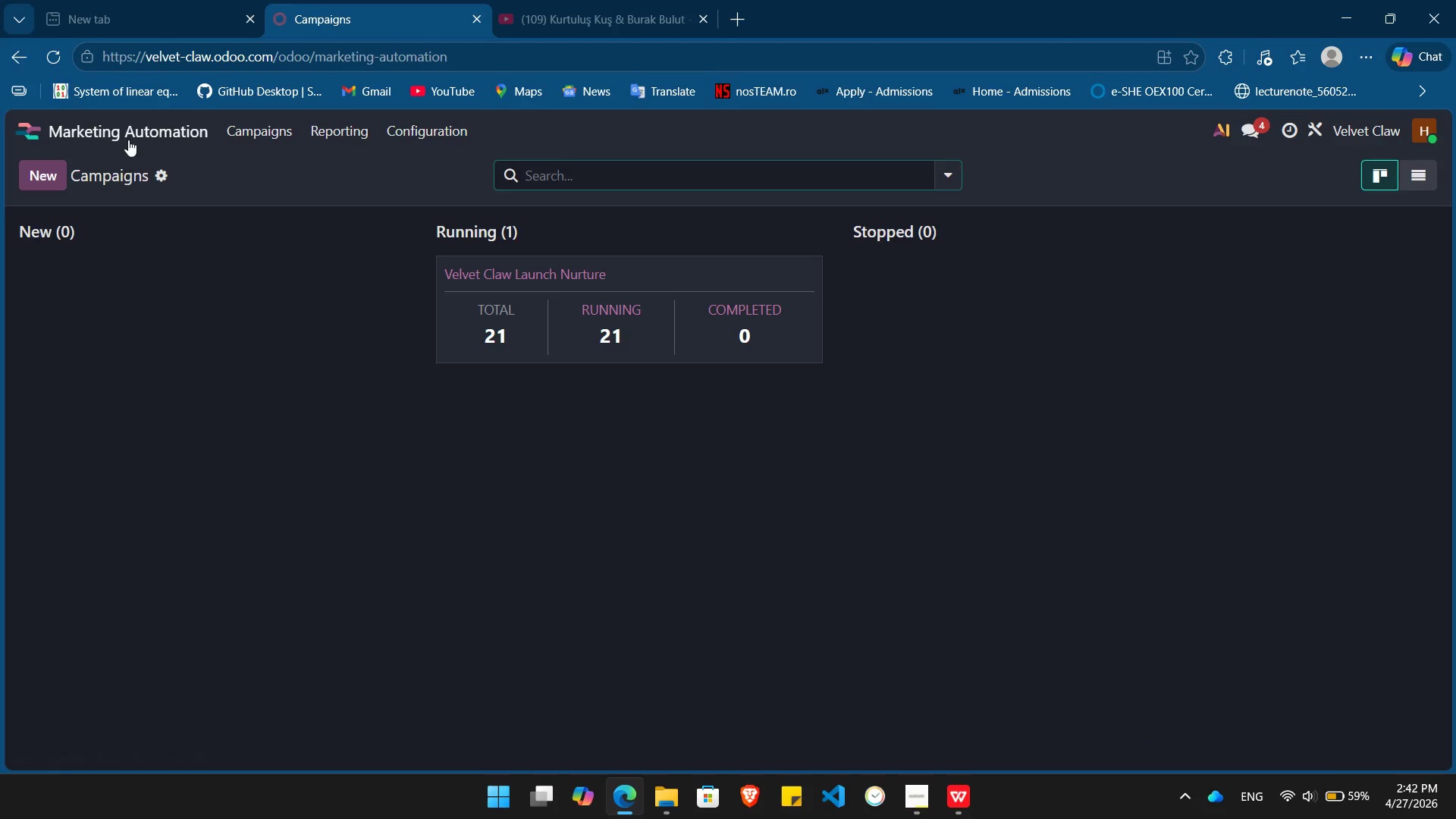 
left_click([129, 136])
 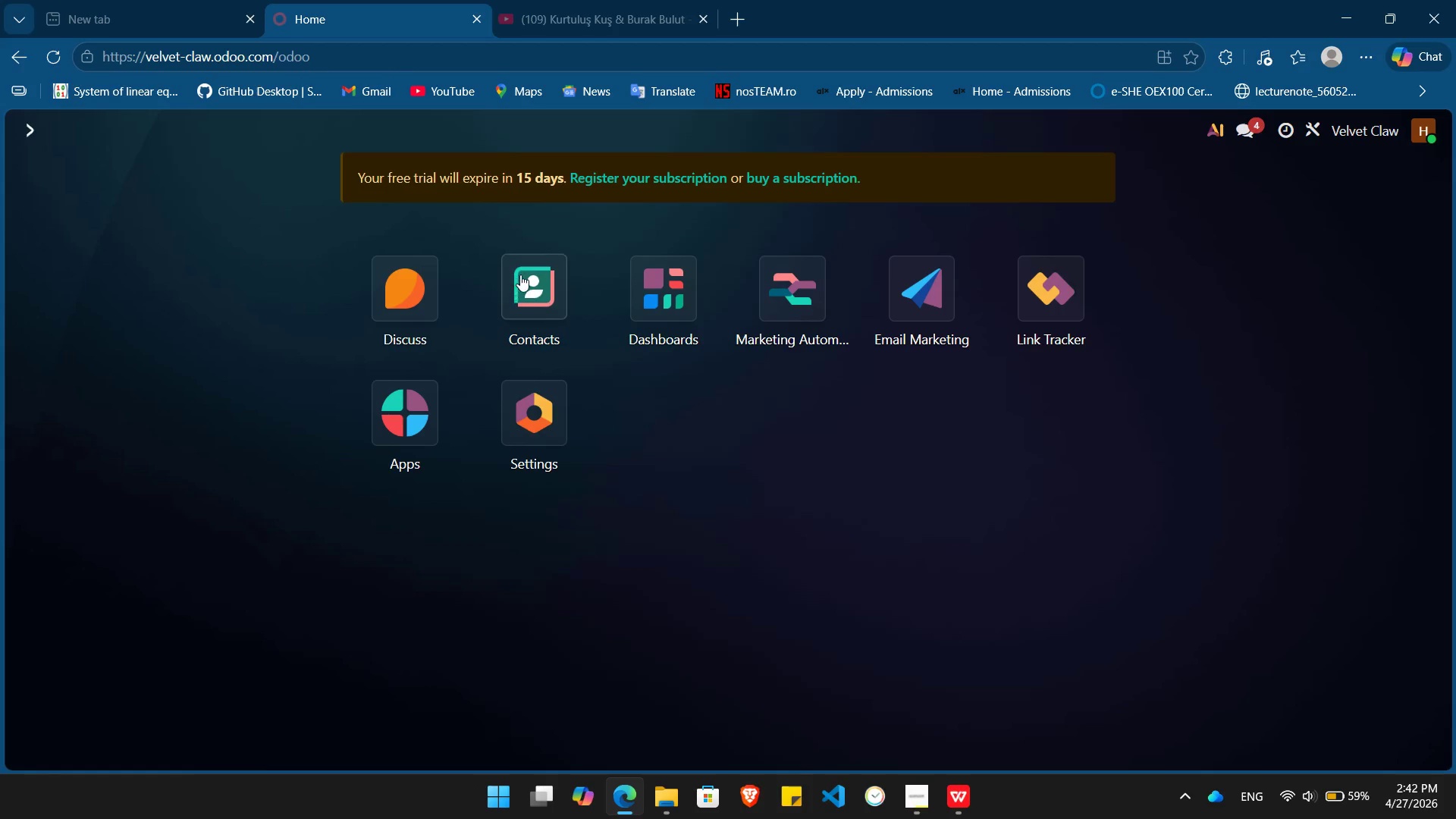 
left_click([522, 275])
 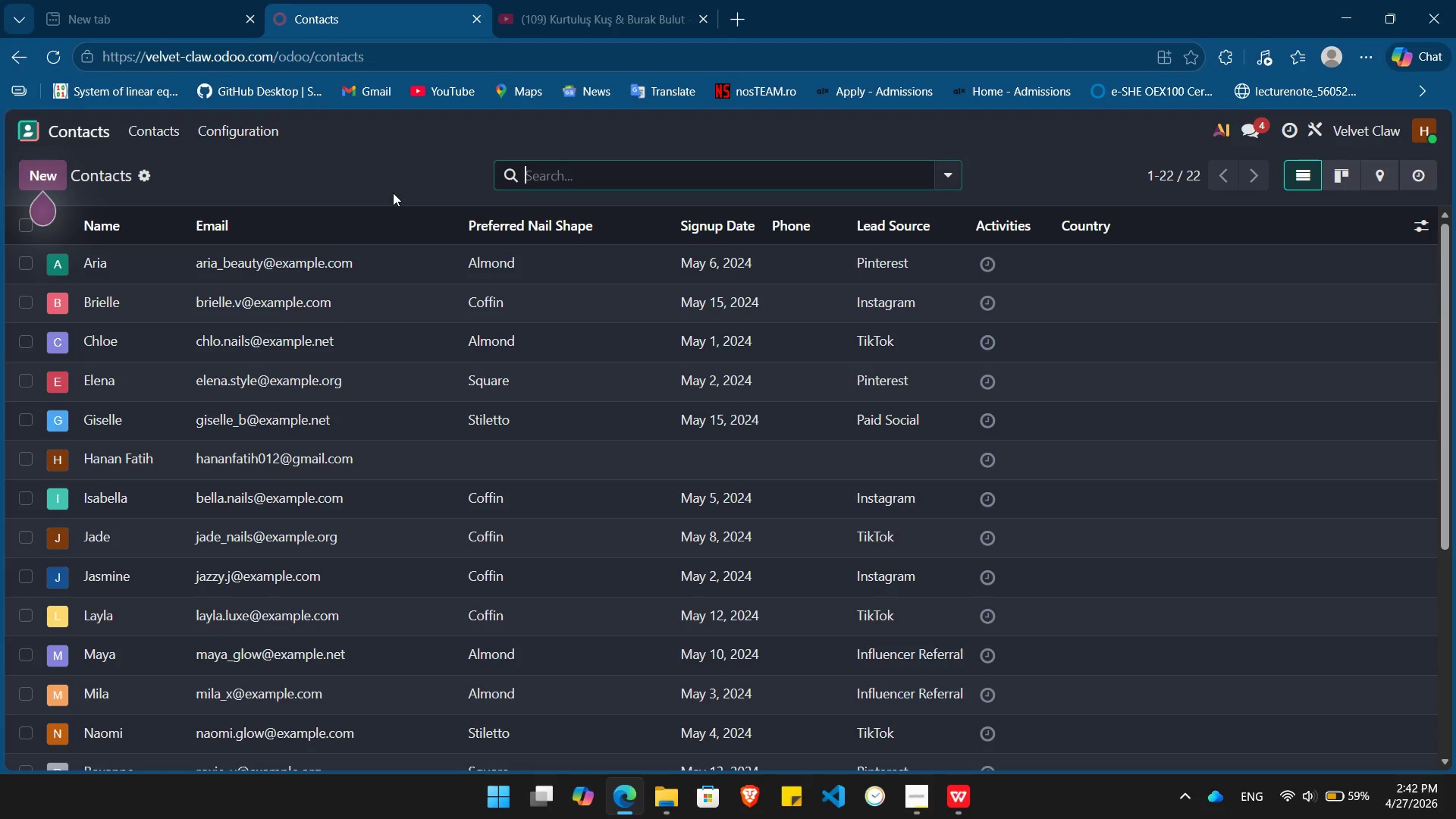 
key(PrintScreen)
 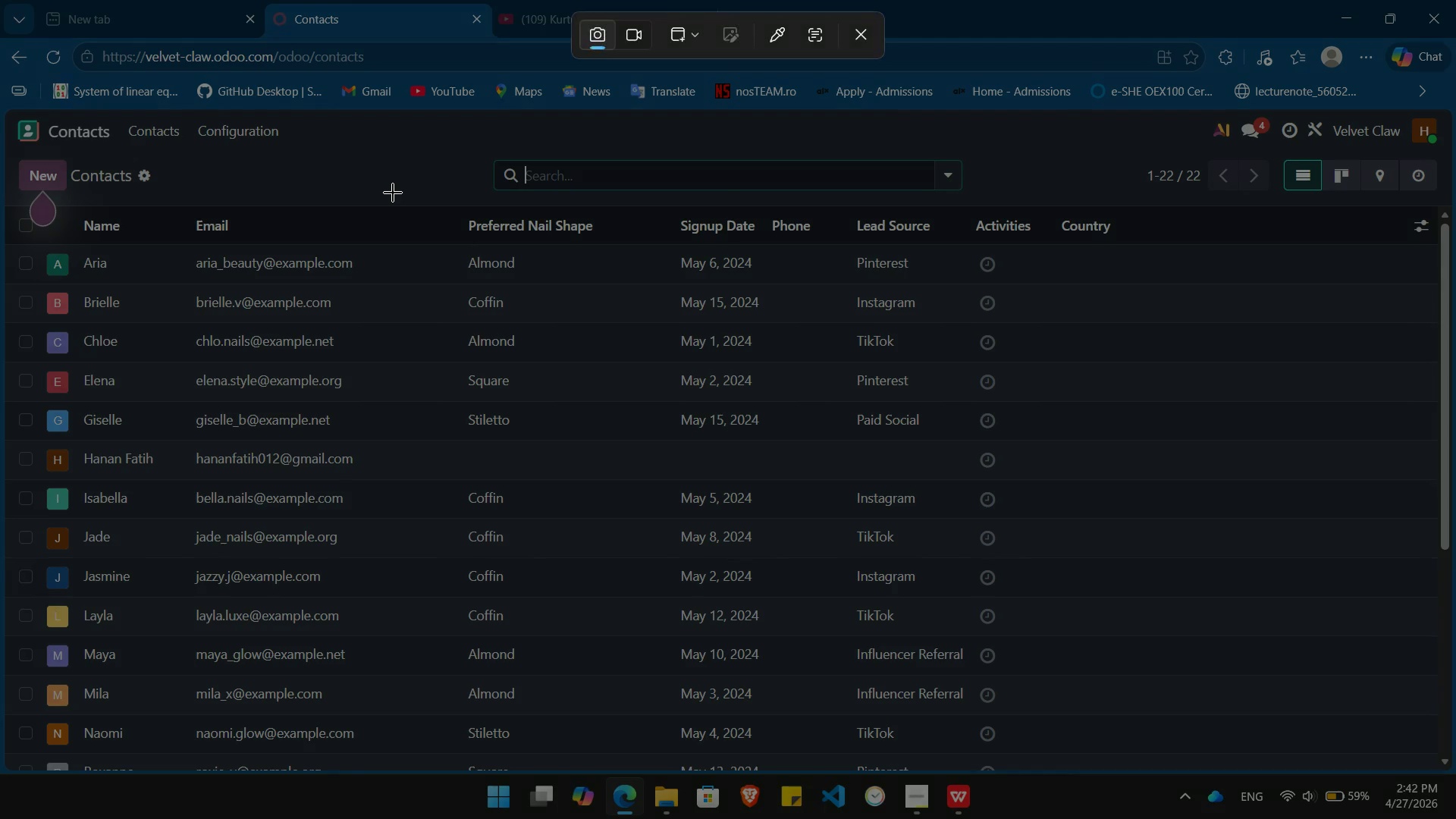 
left_click([393, 193])
 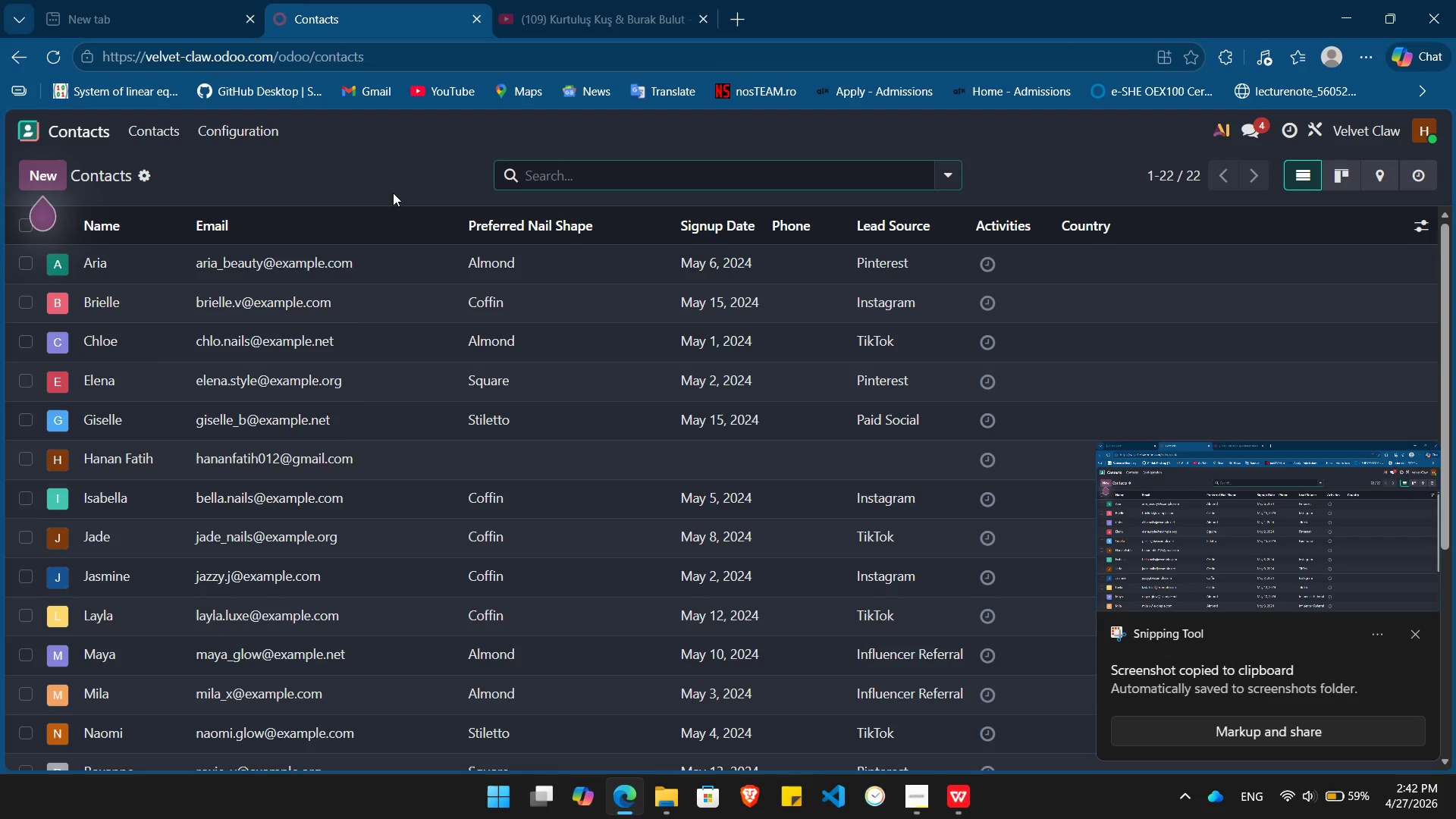 
wait(12.12)
 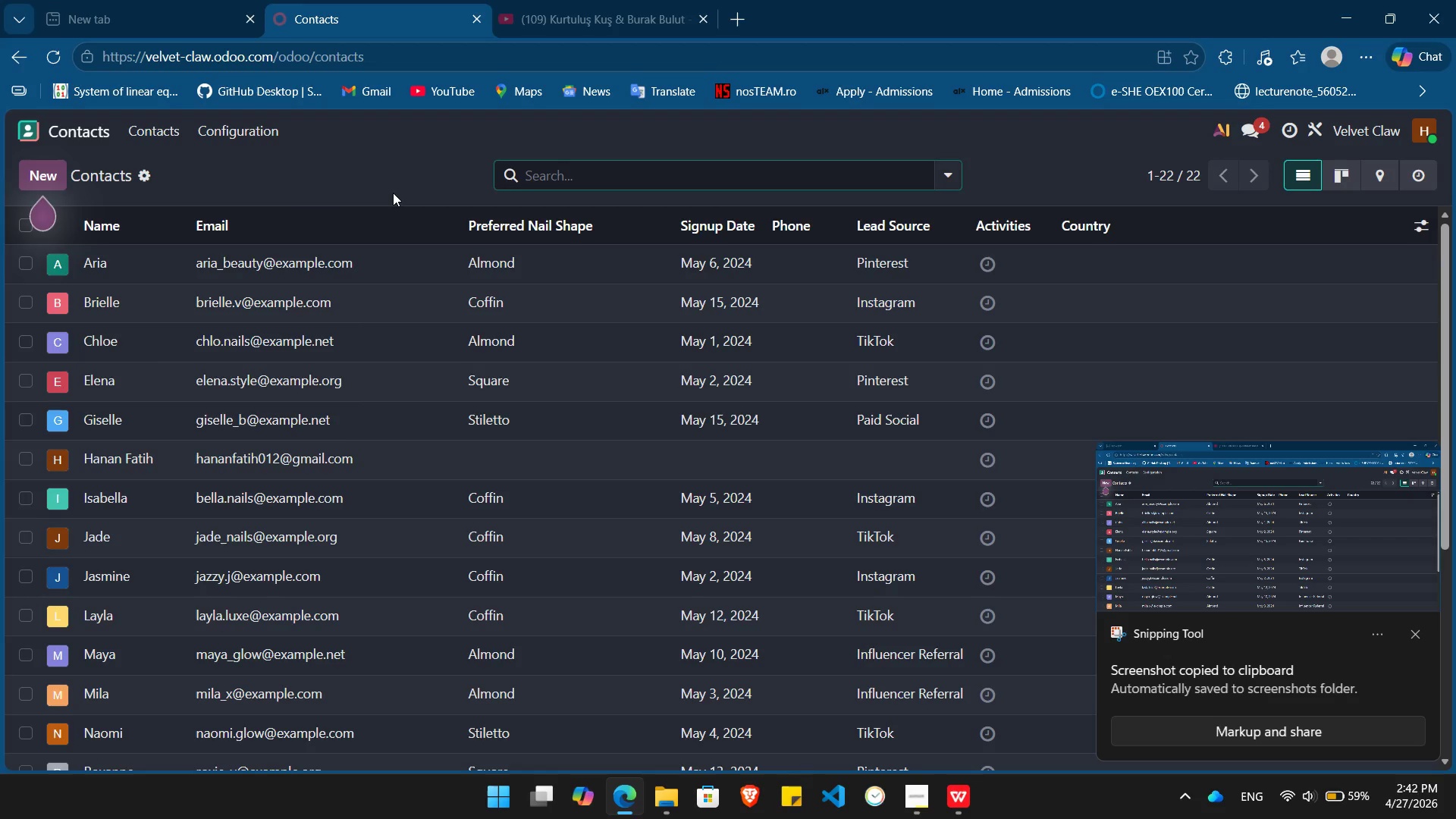 
left_click([77, 130])
 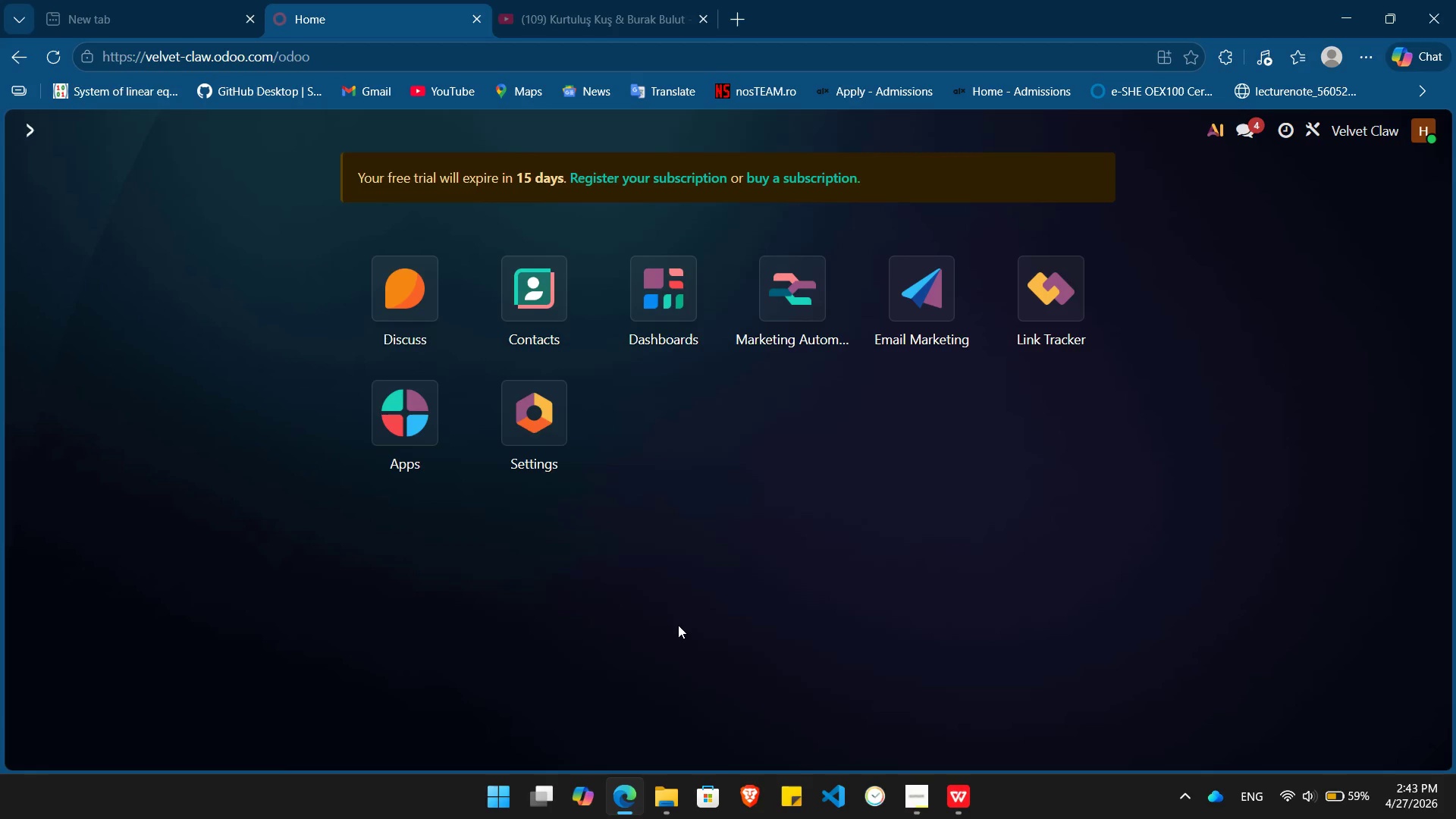 
mouse_move([698, 744])
 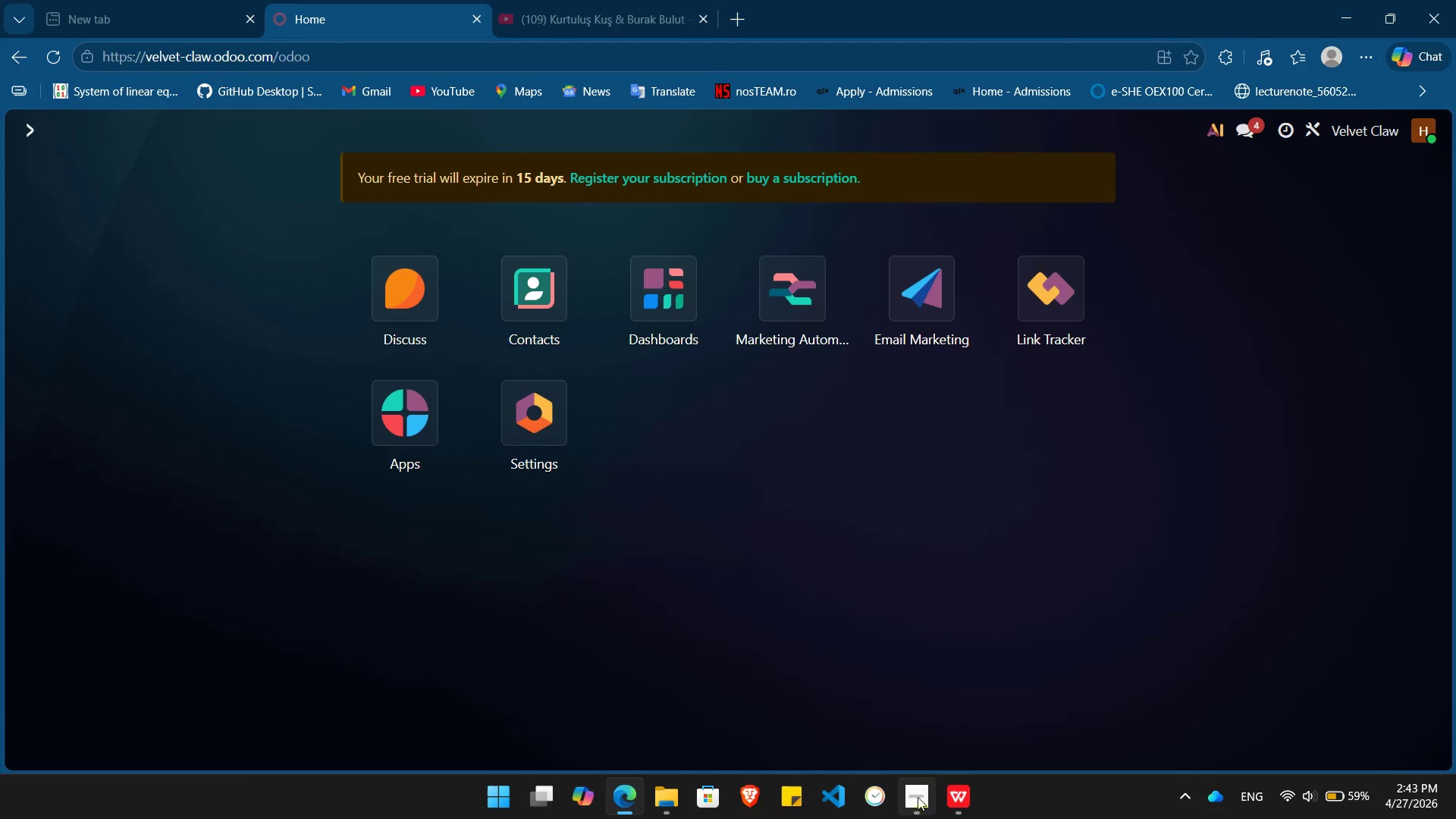 